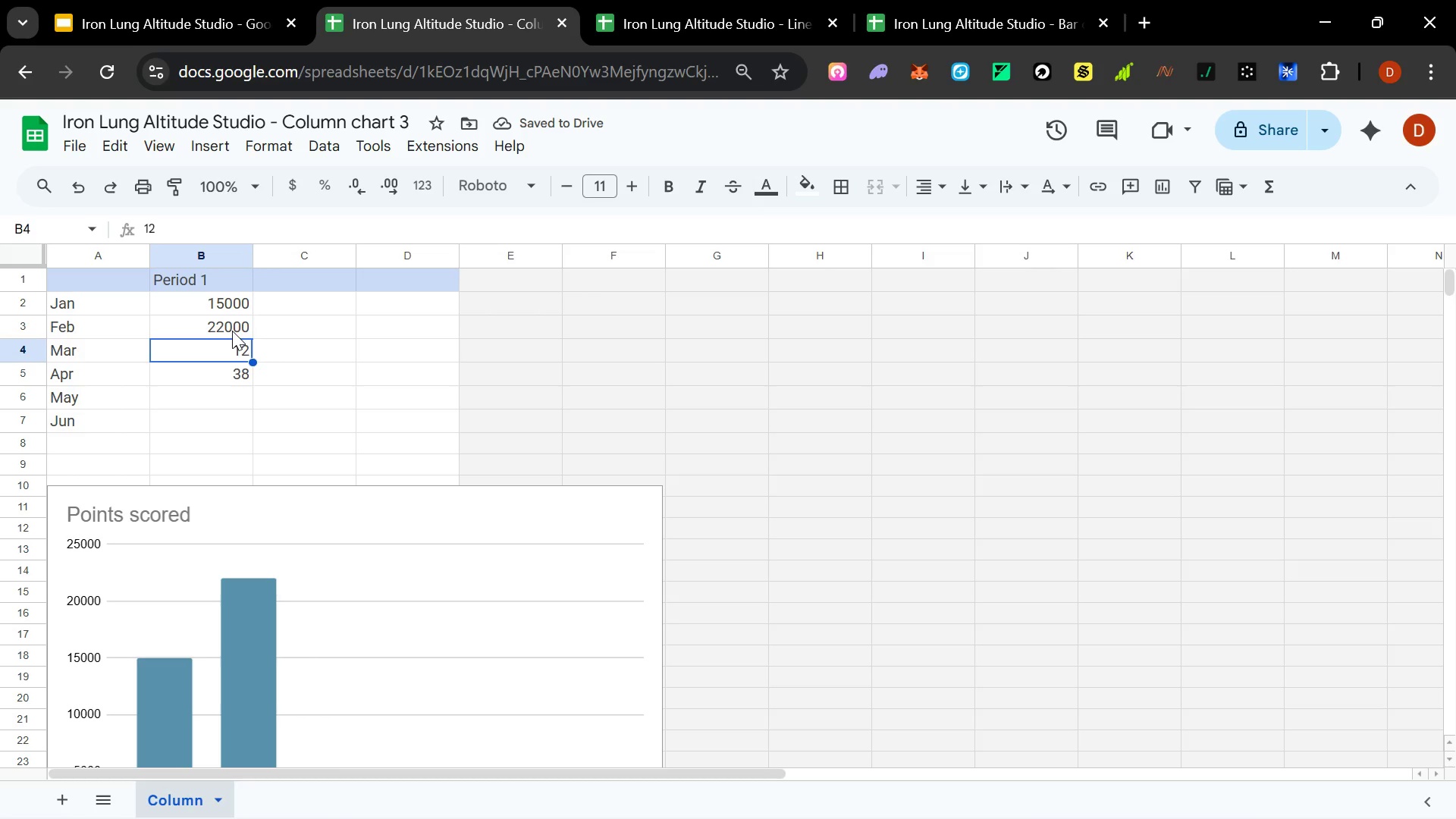 
double_click([237, 347])
 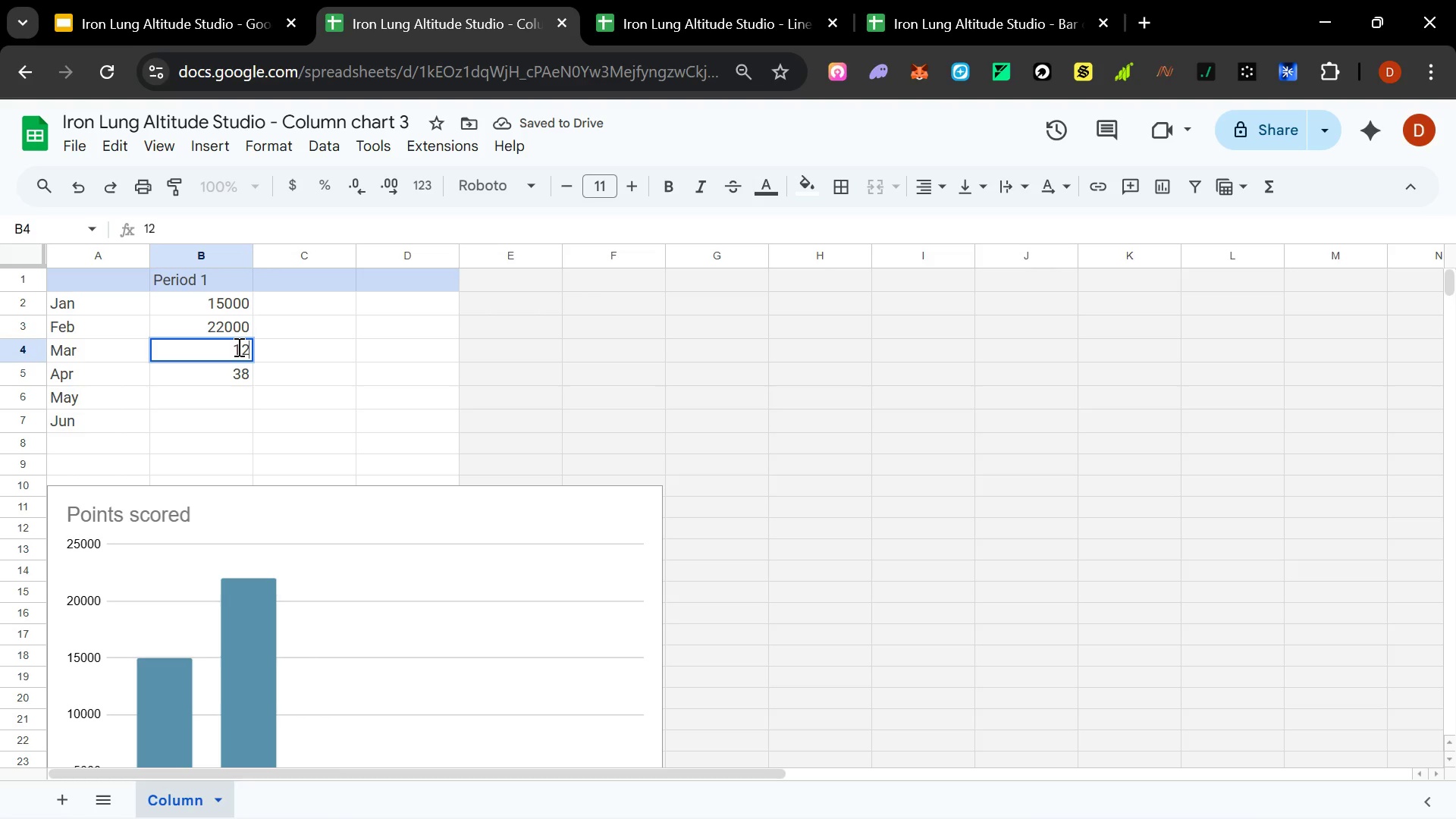 
key(Control+A)
 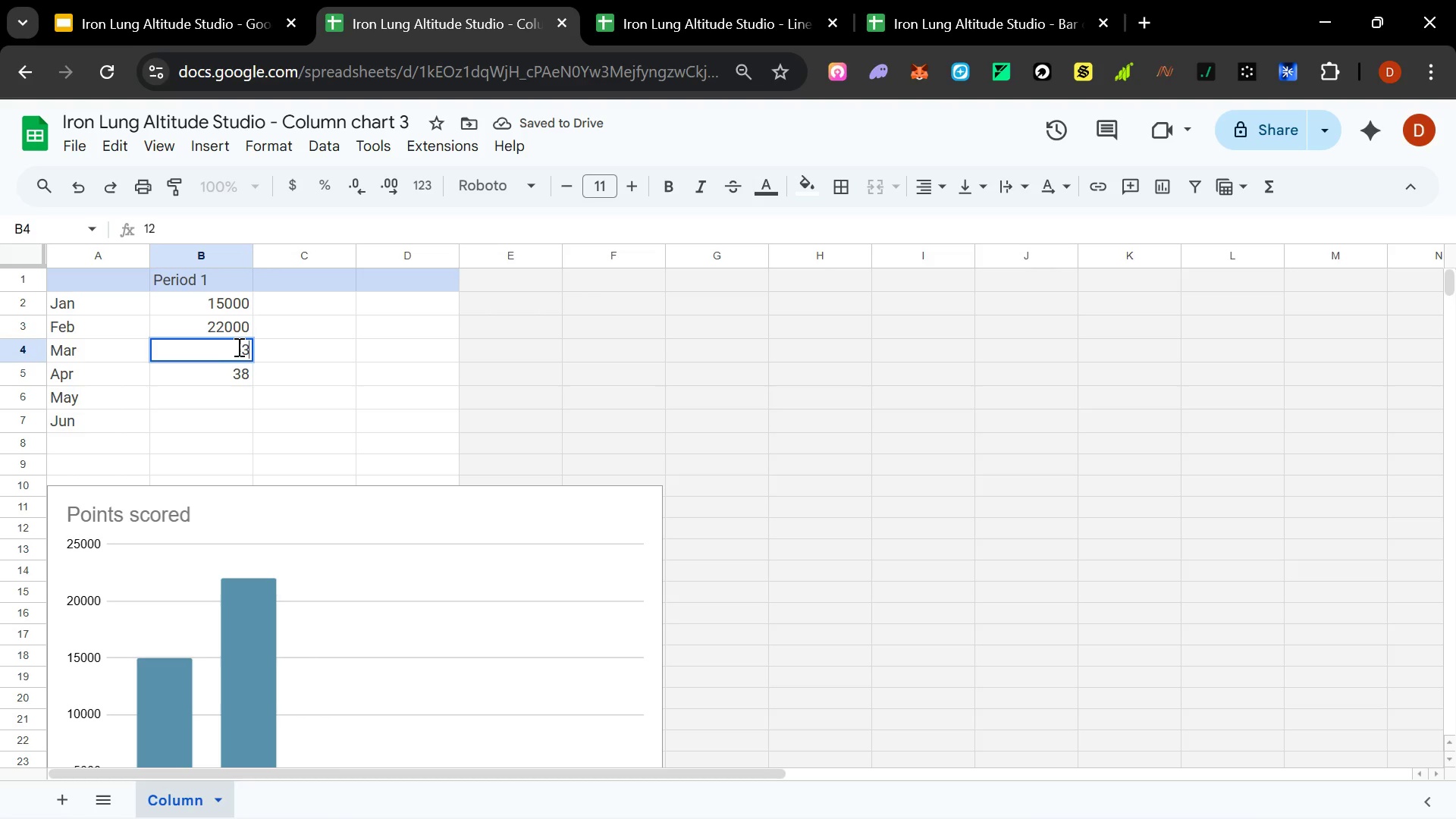 
type(30000)
 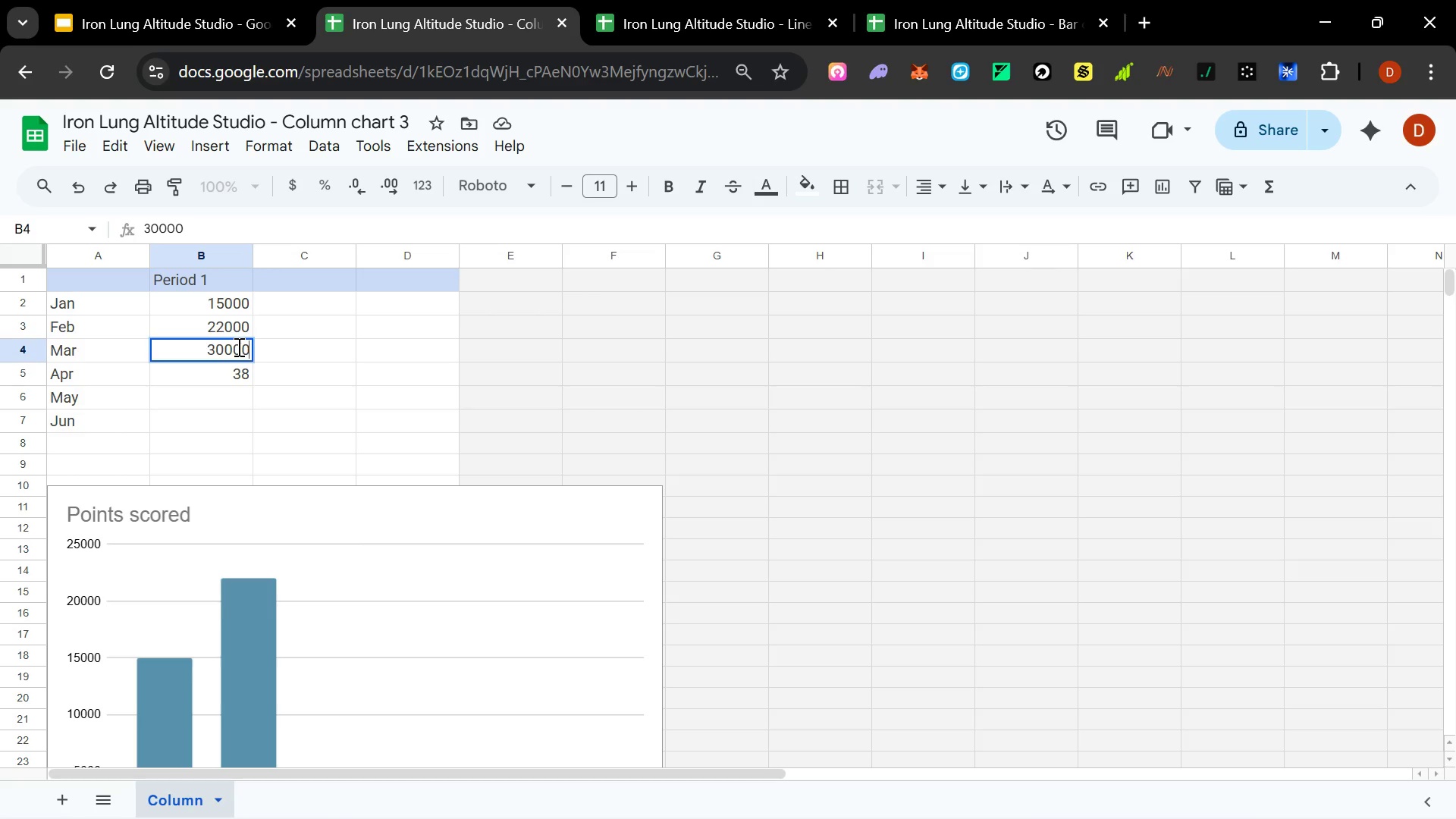 
key(Enter)
 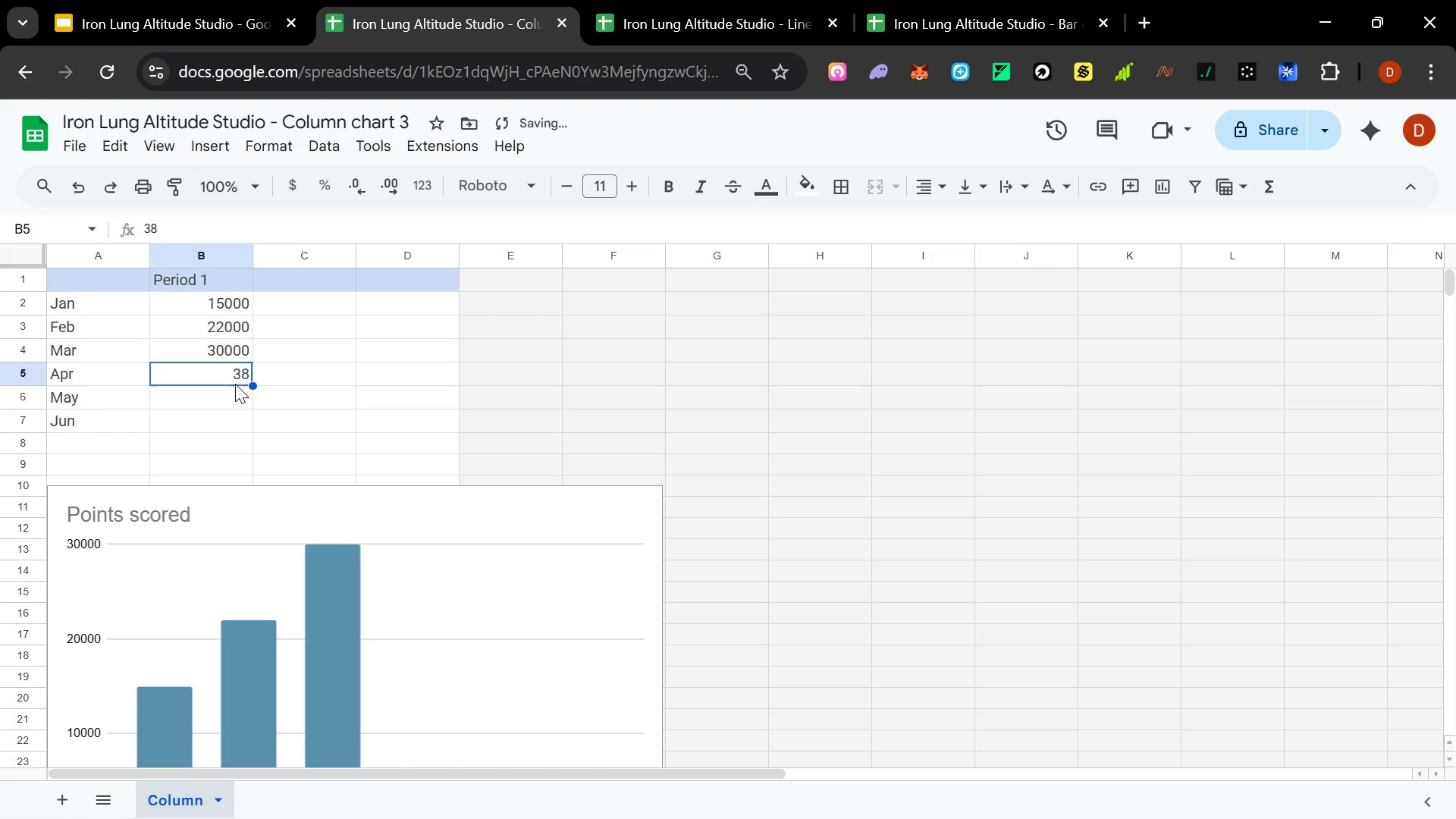 
double_click([234, 378])
 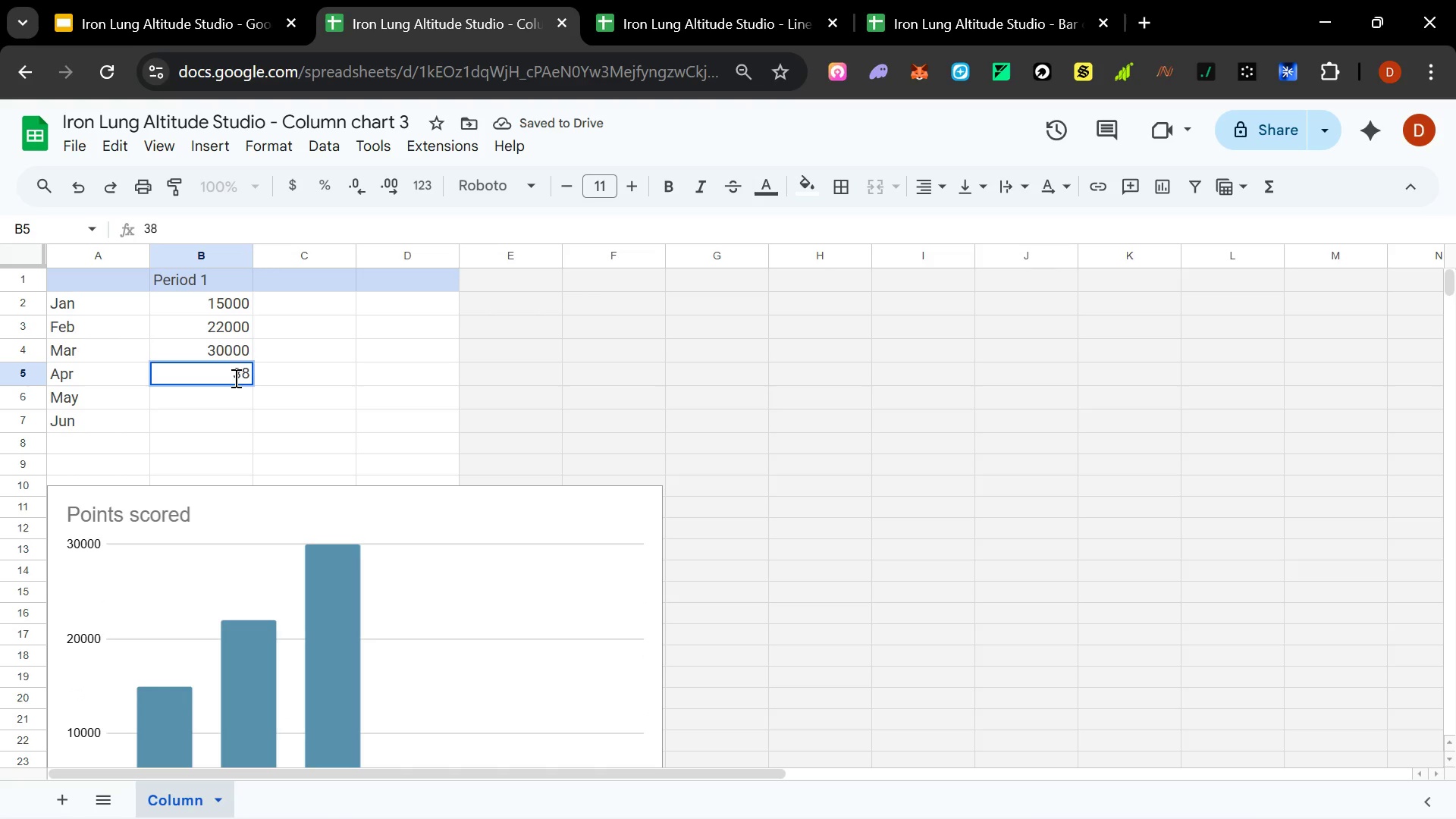 
type(4)
key(Backspace)
key(Backspace)
key(Backspace)
type(42000)
 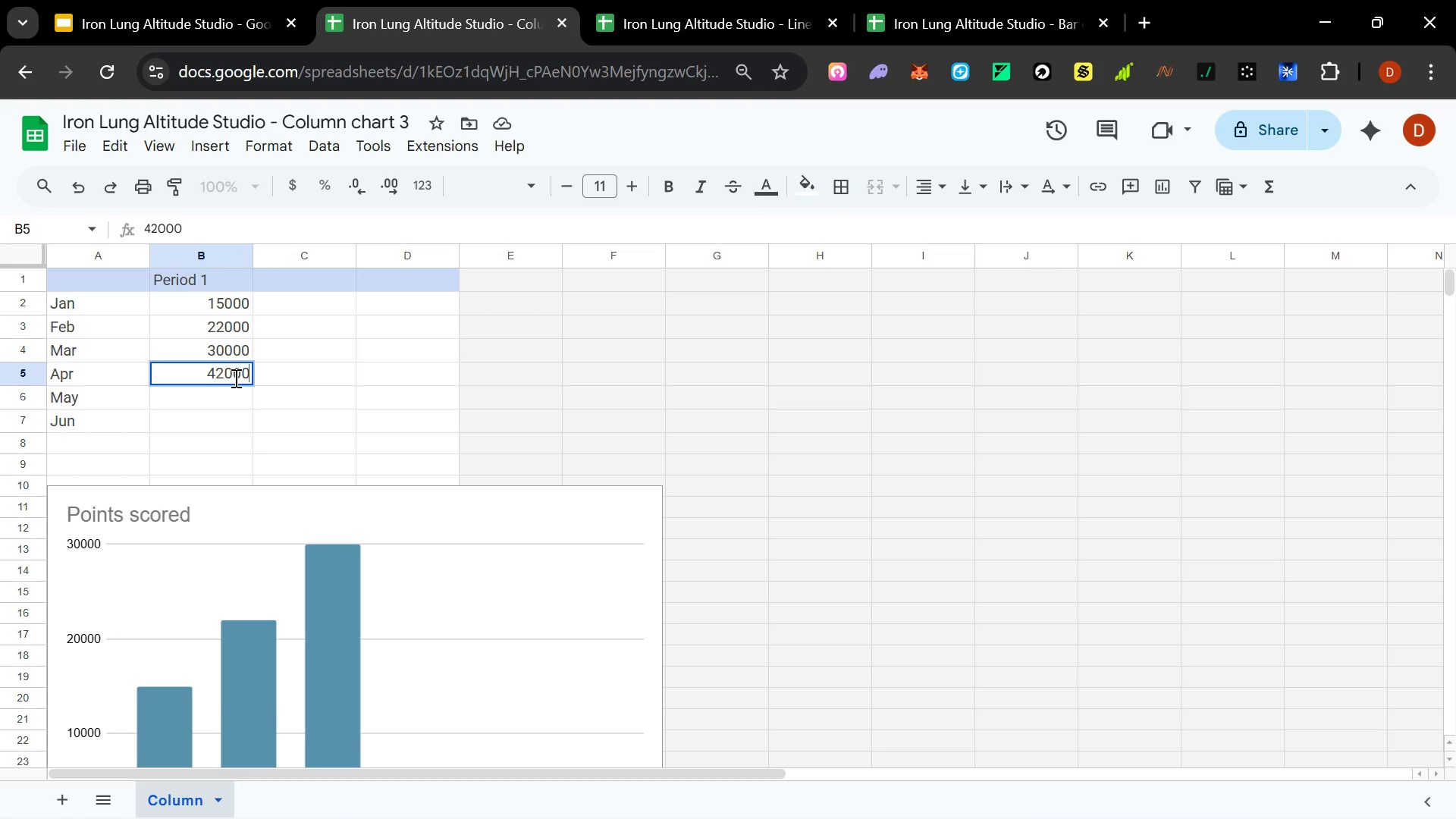 
key(Enter)
 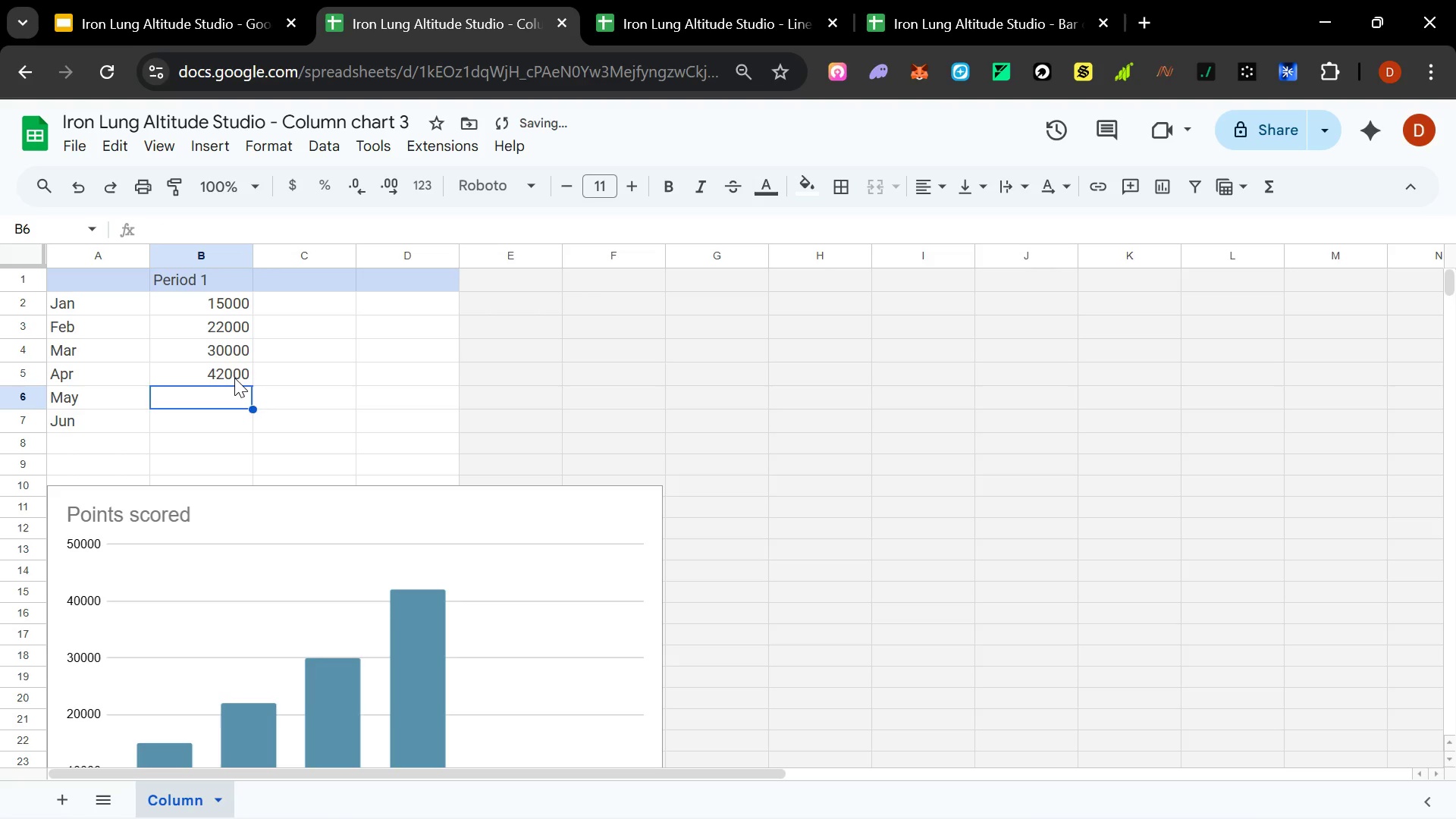 
type(55000)
 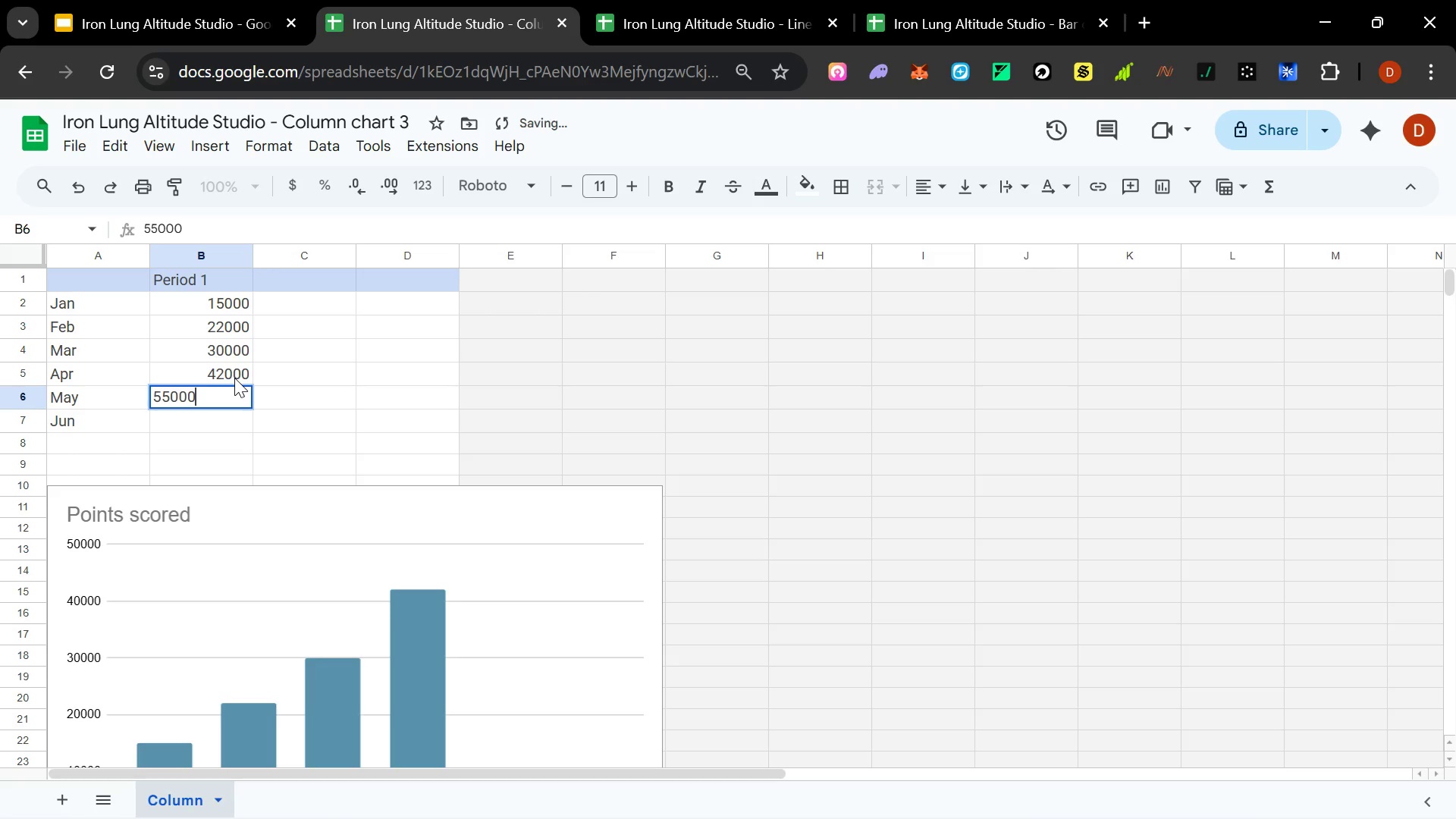 
key(Enter)
 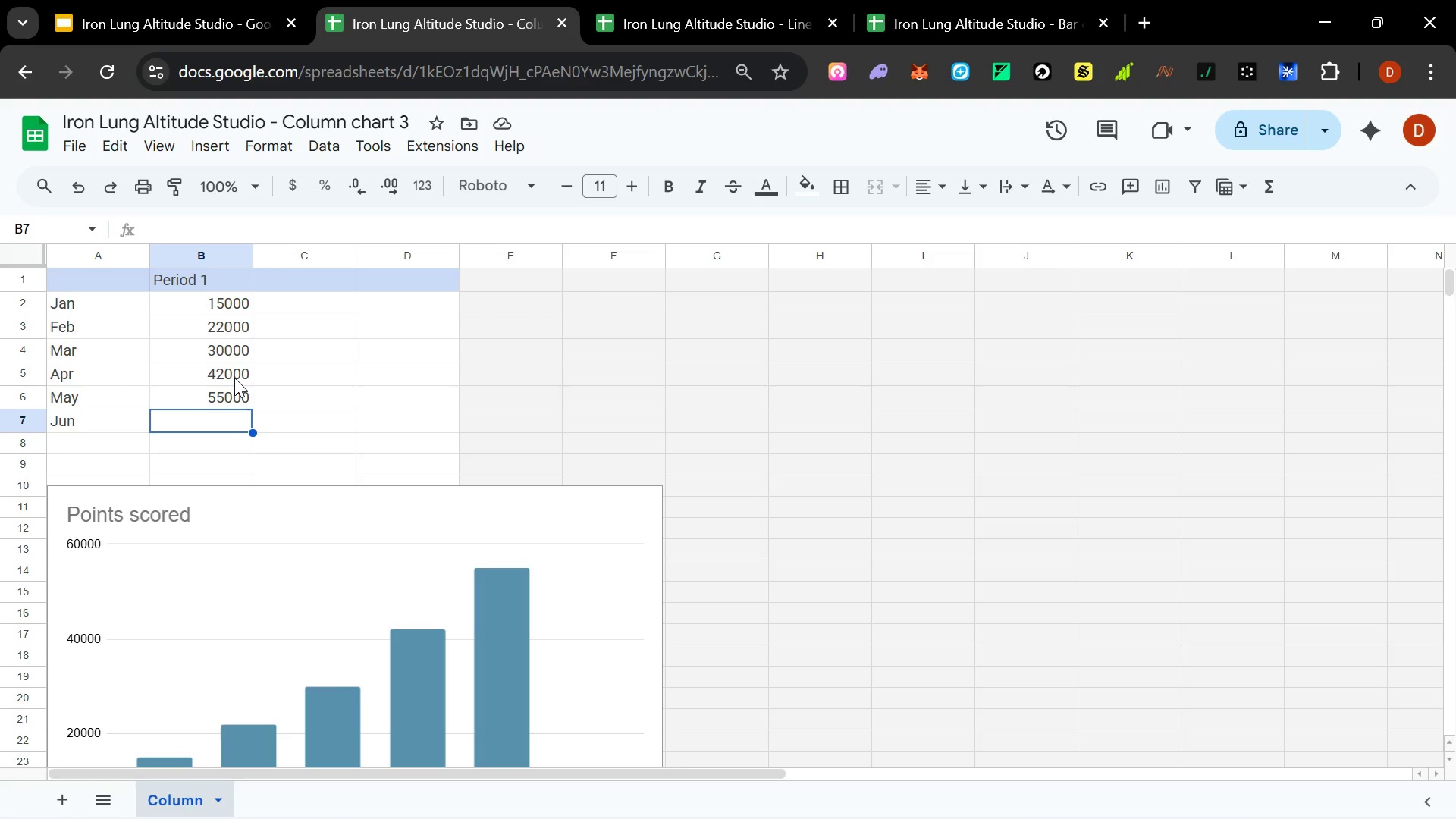 
wait(11.45)
 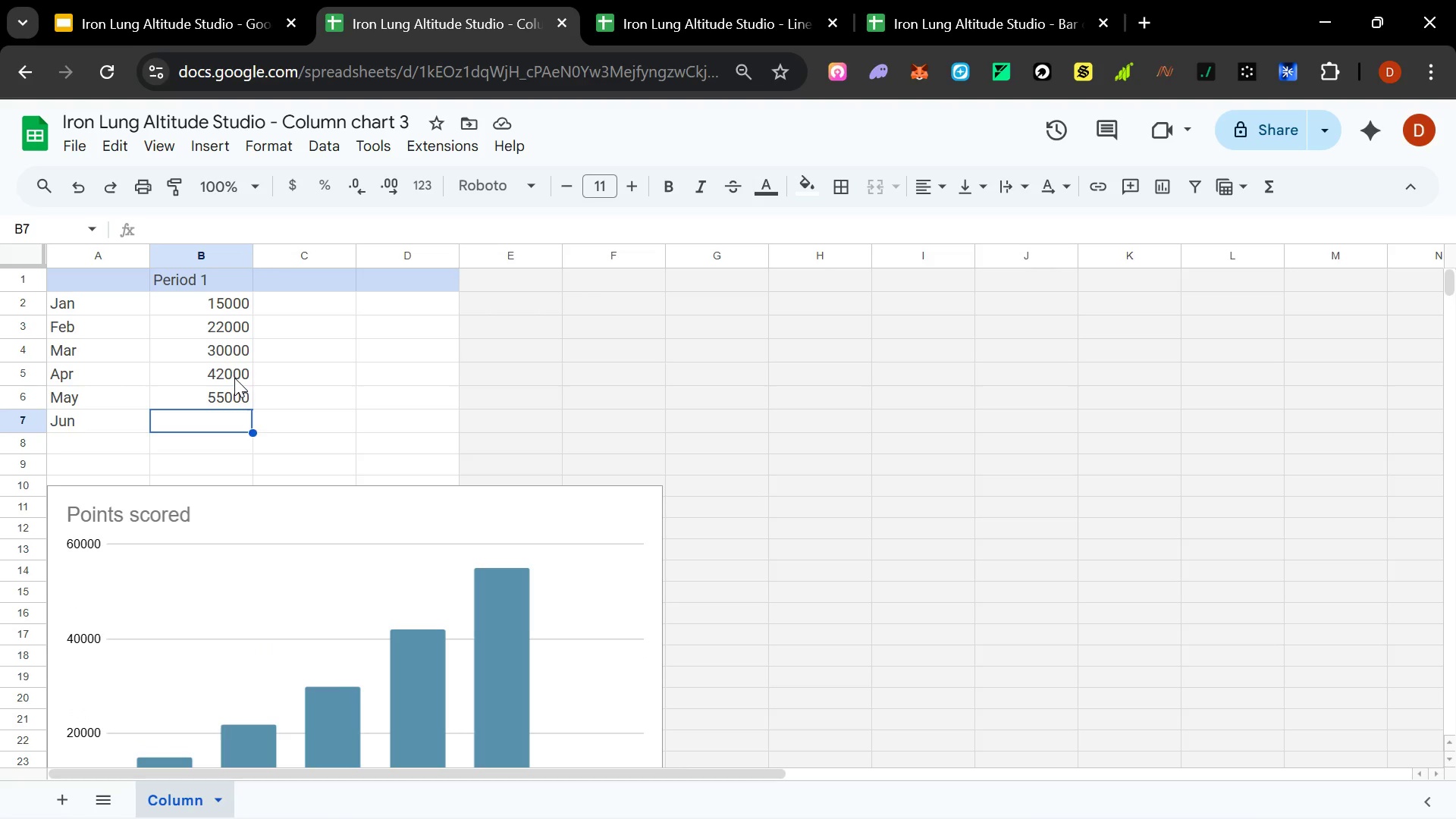 
type(70000)
 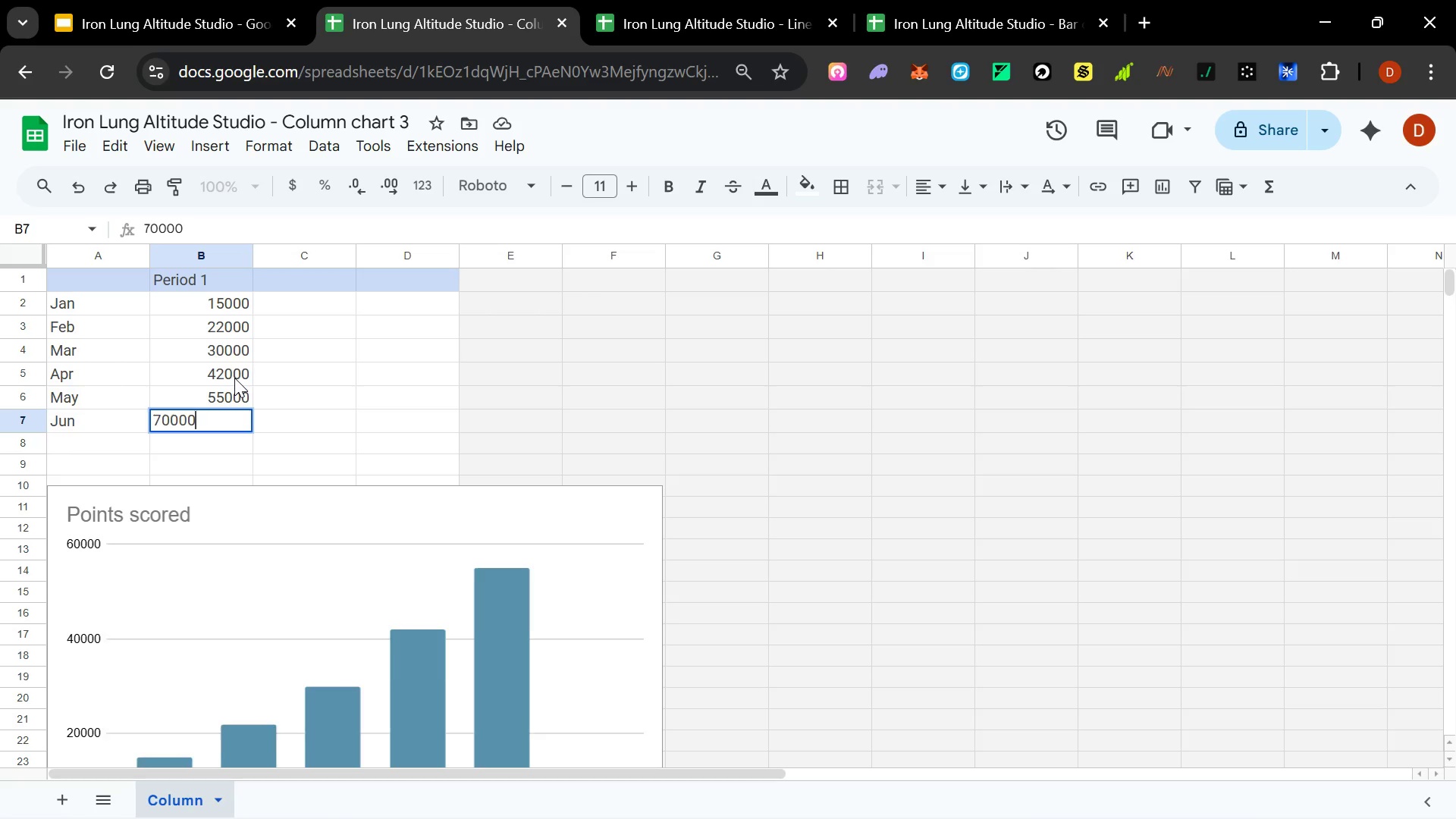 
key(Enter)
 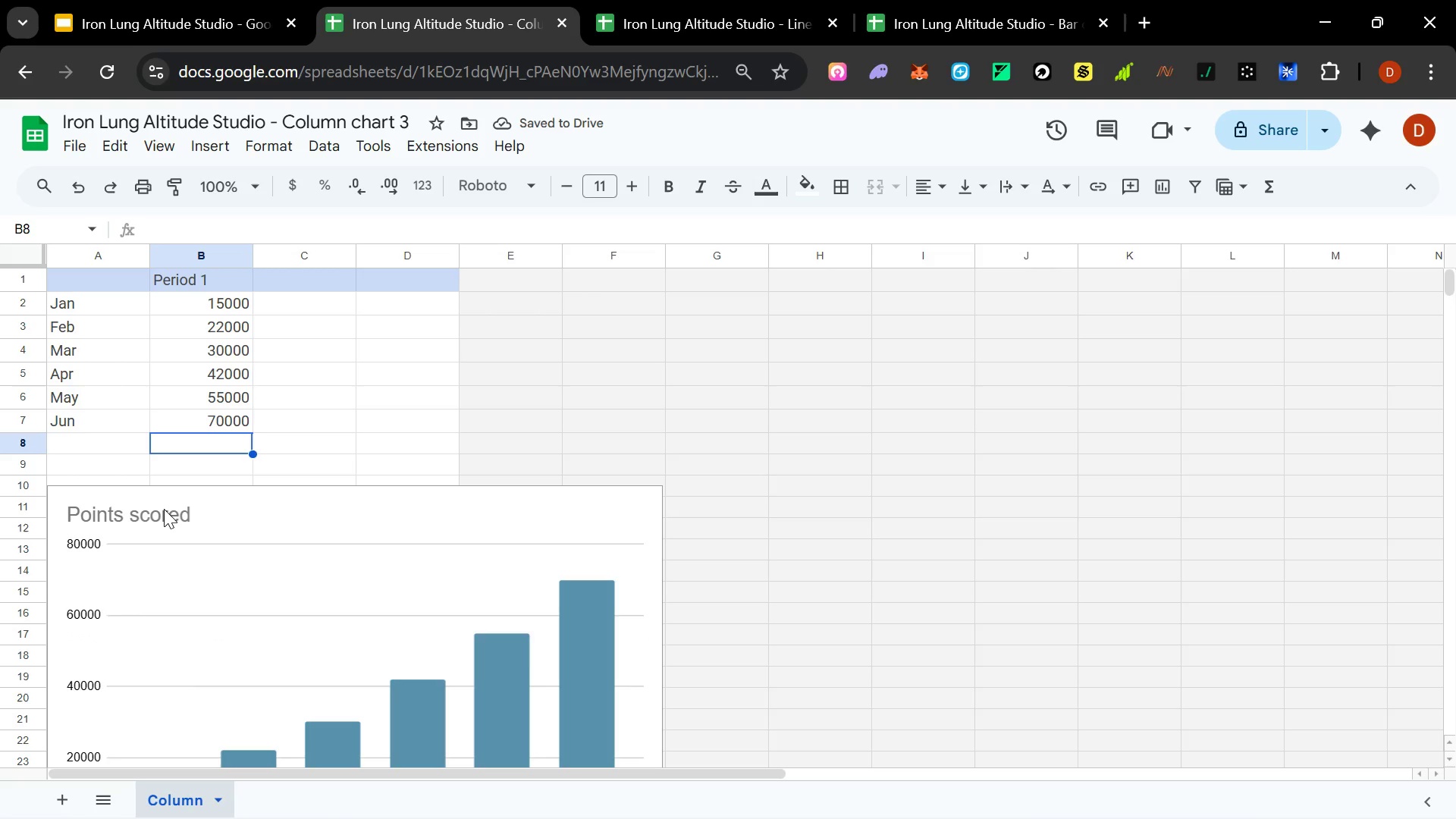 
wait(5.08)
 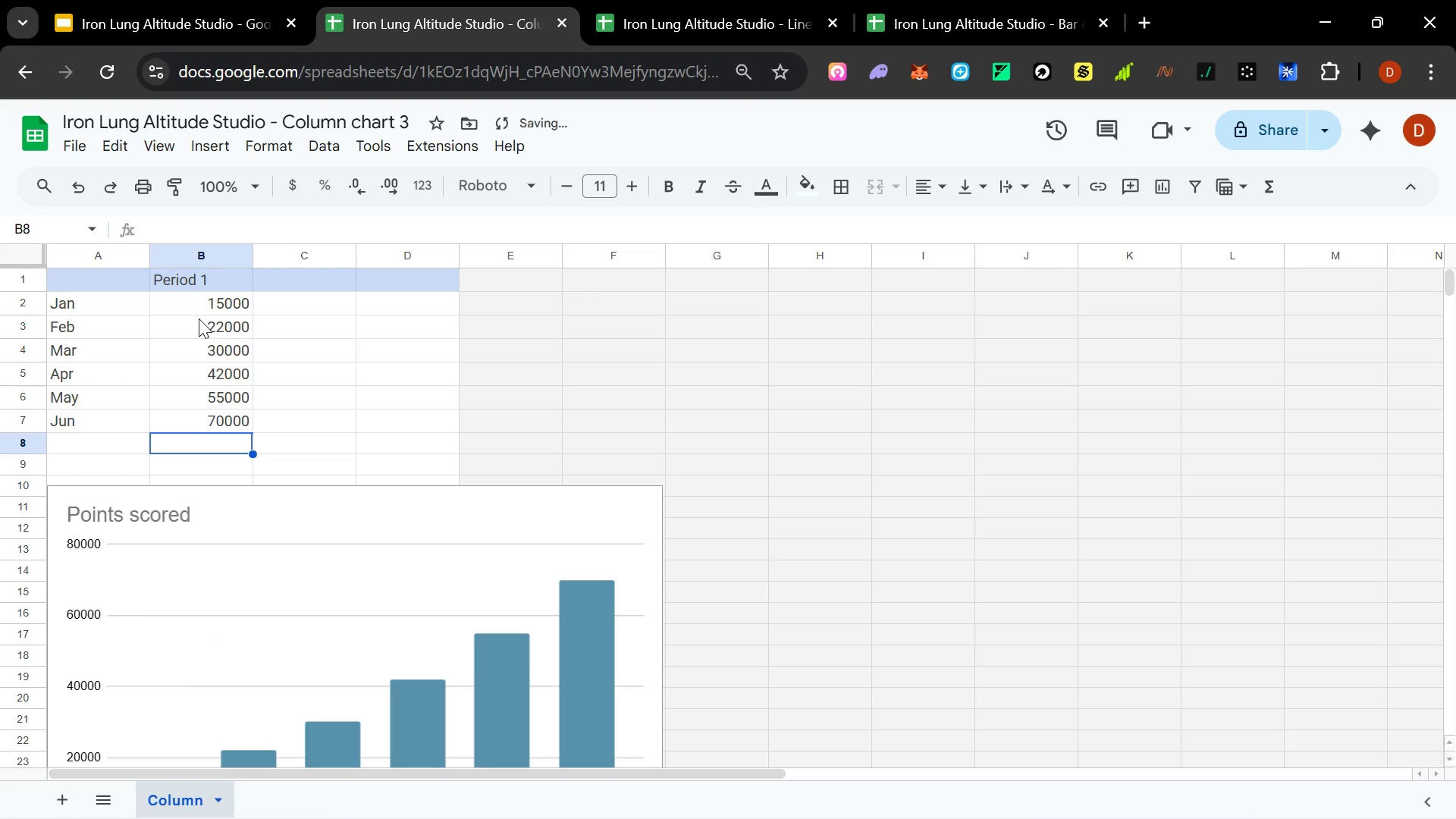 
left_click([157, 513])
 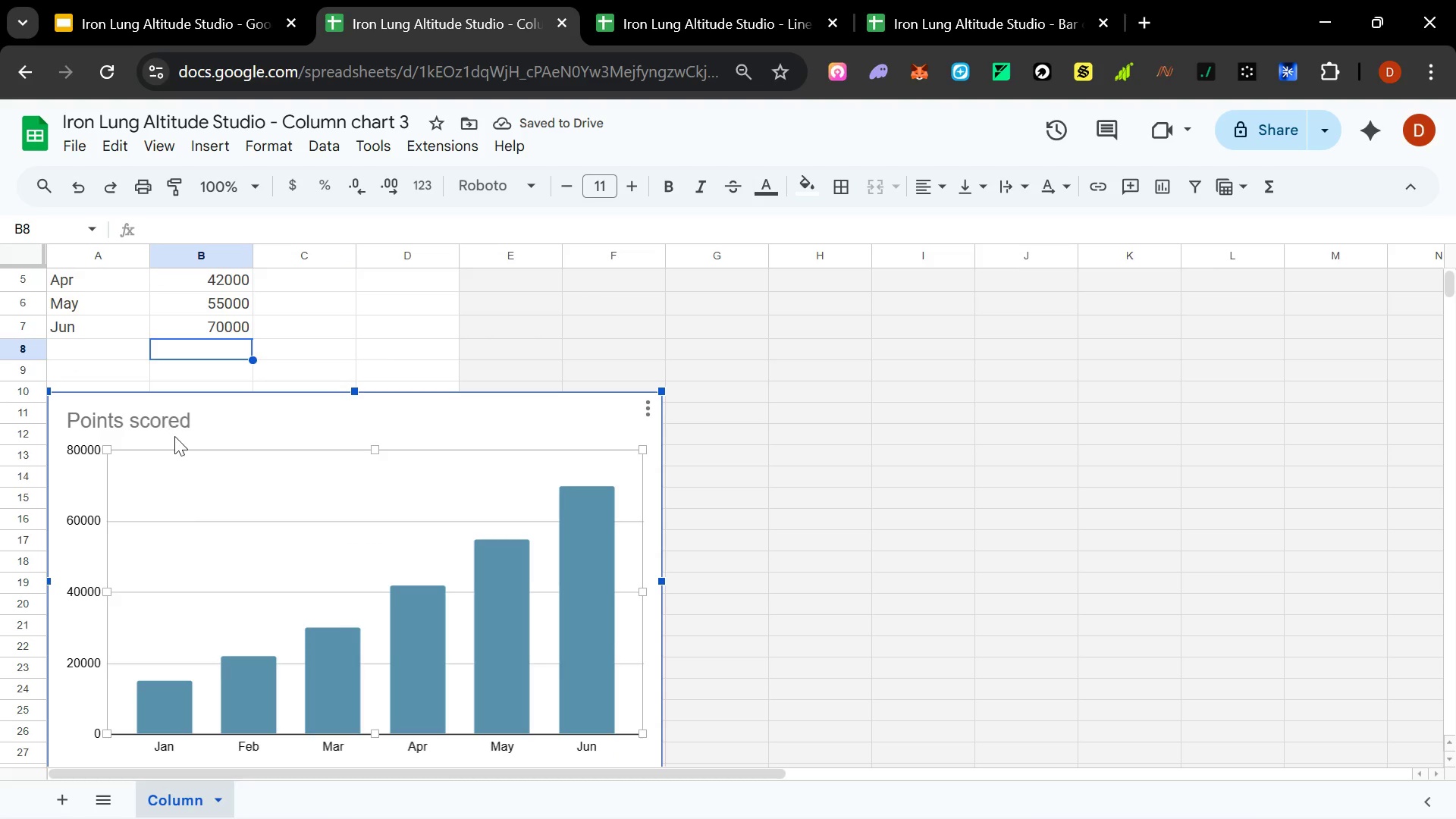 
double_click([174, 436])
 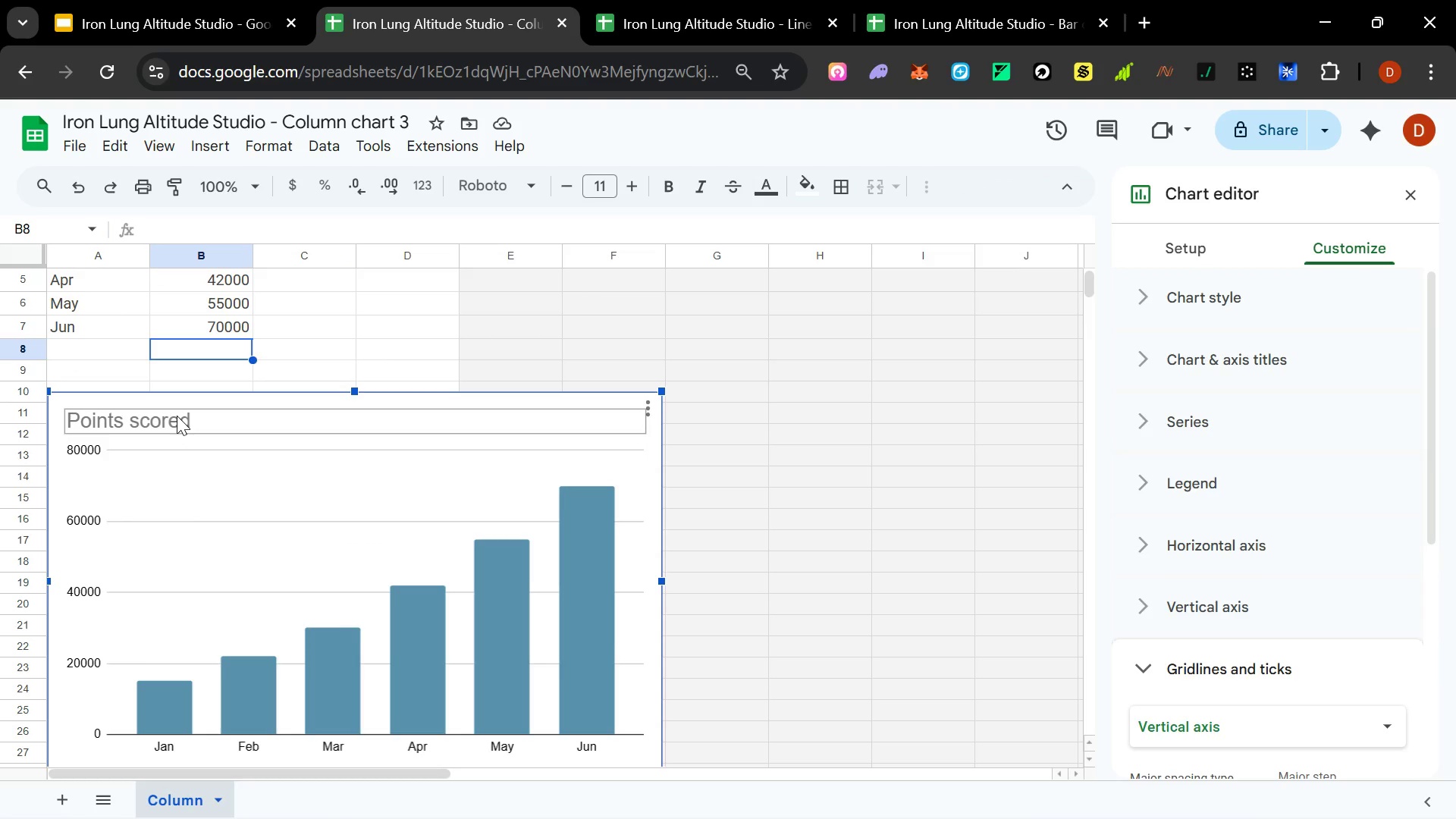 
triple_click([177, 415])
 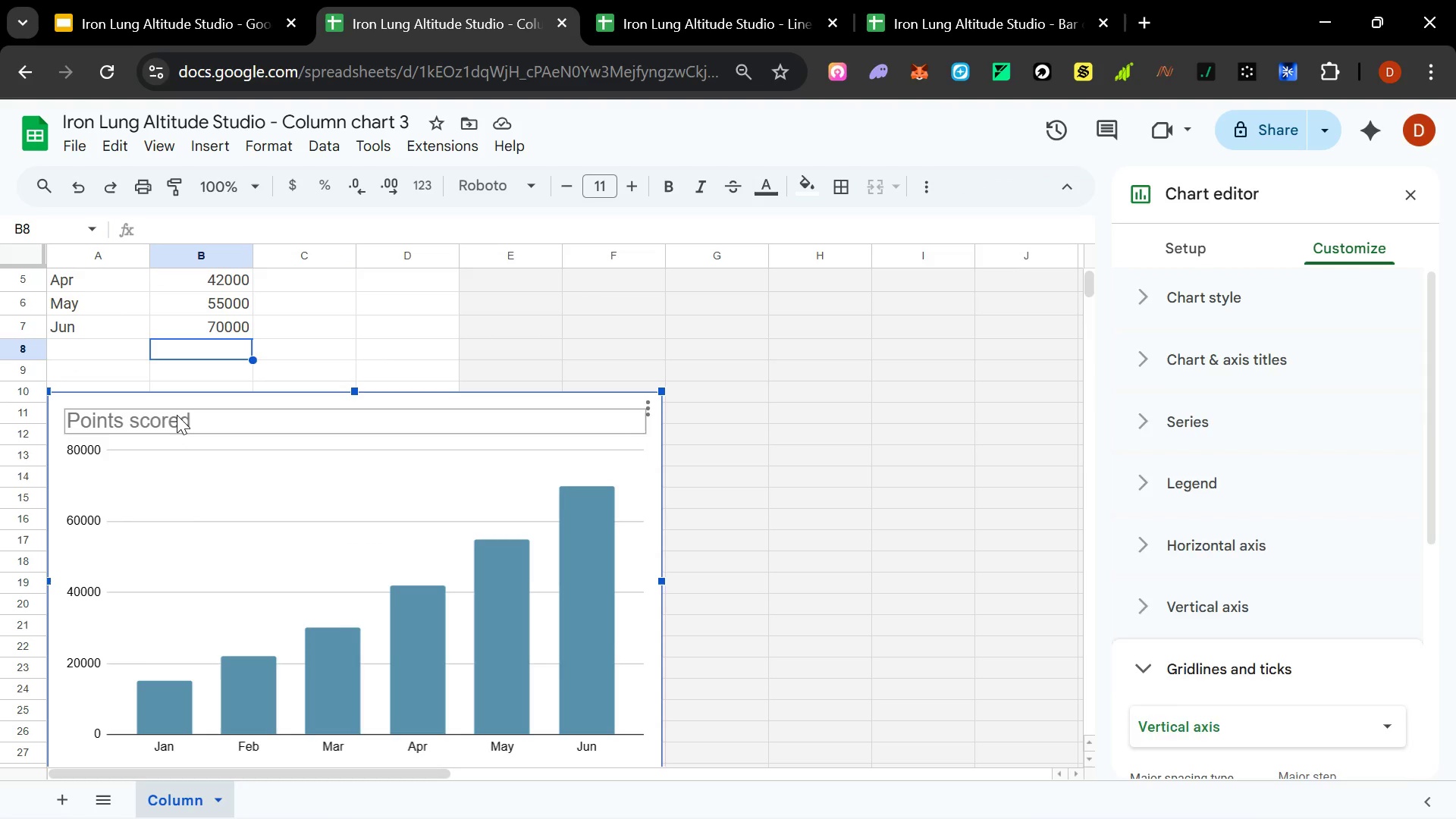 
triple_click([177, 415])
 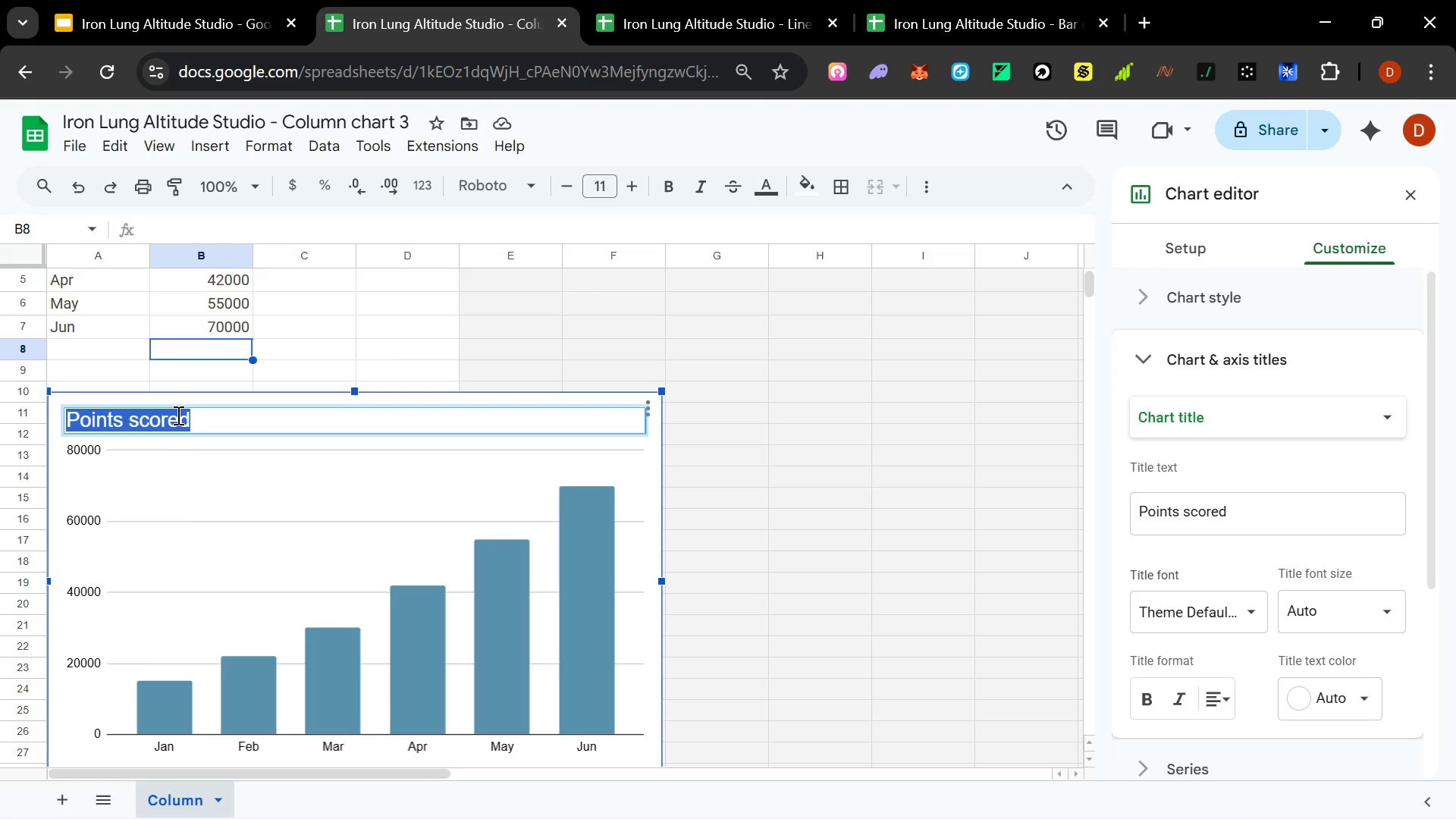 
key(Control+ControlLeft)
 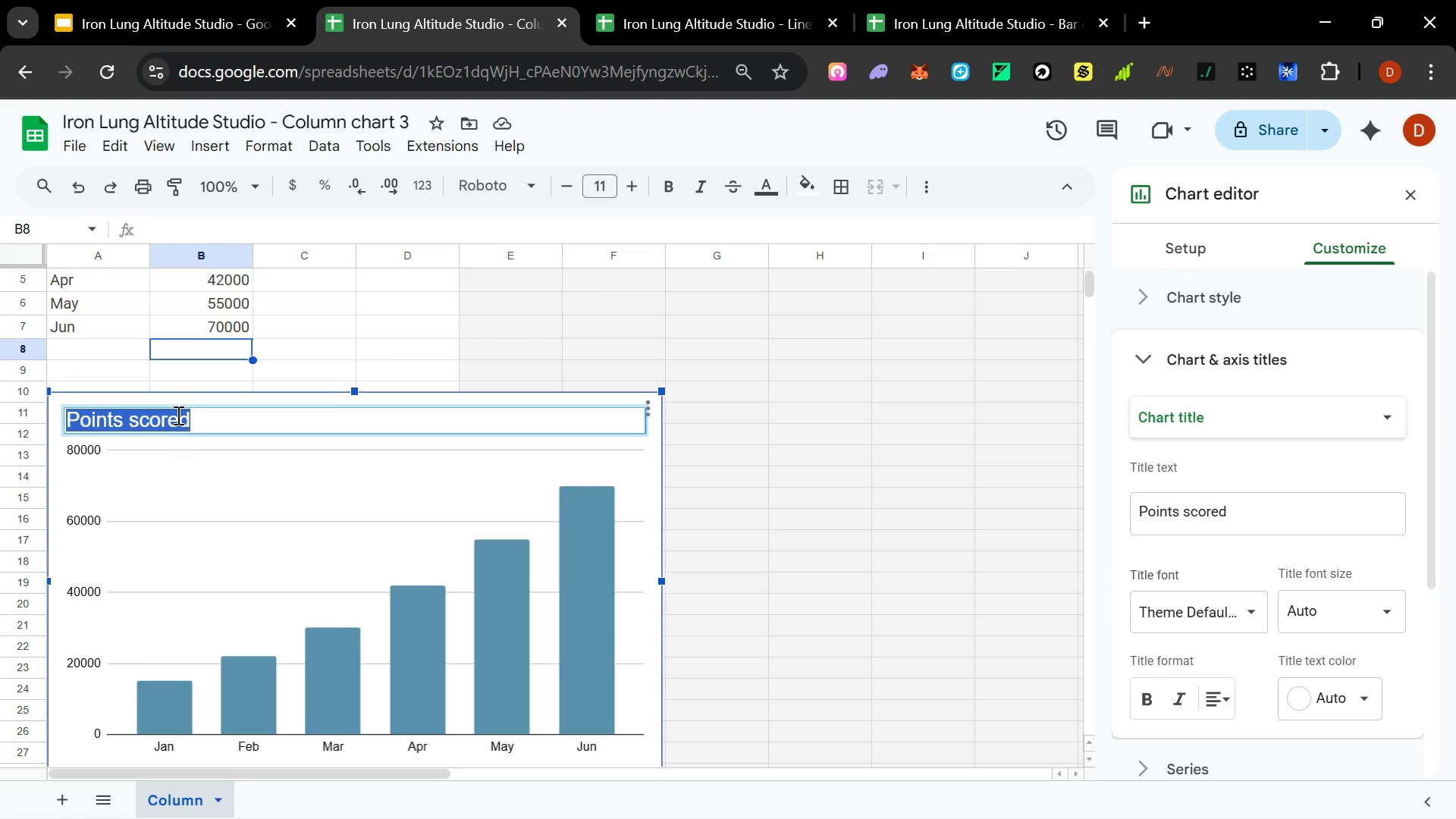 
type(Monthly Revenue)
 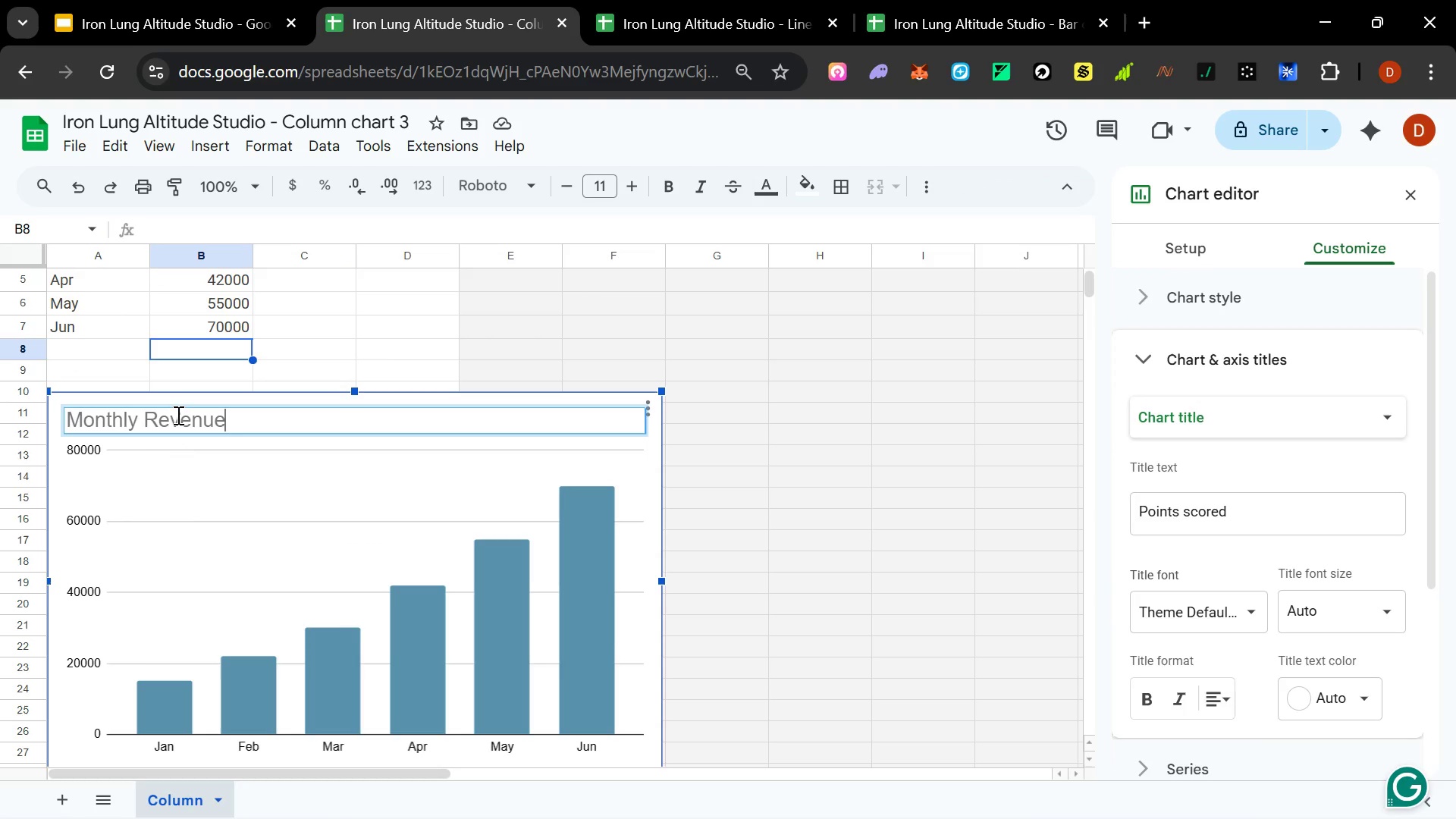 
key(Enter)
 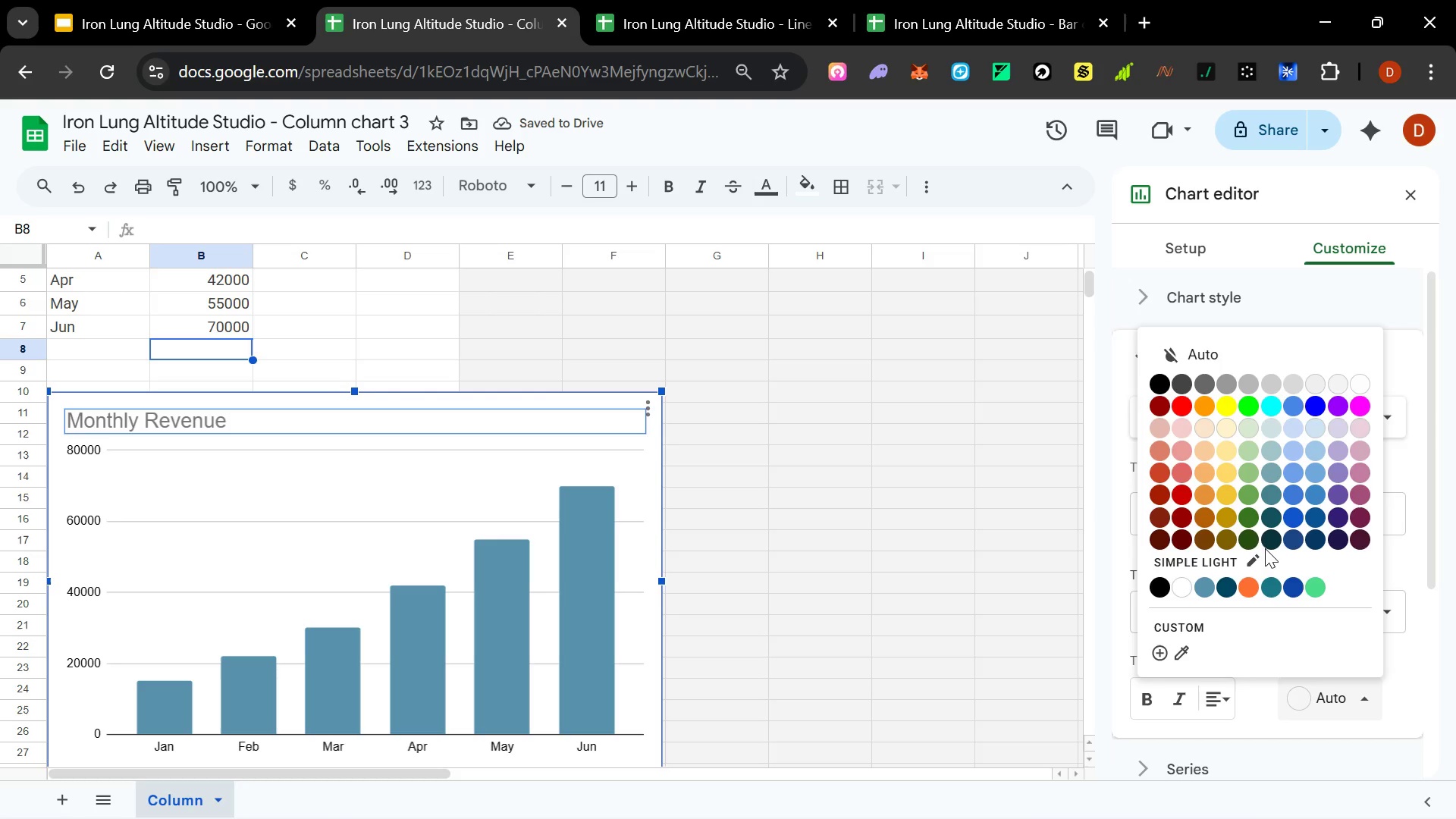 
left_click([1178, 584])
 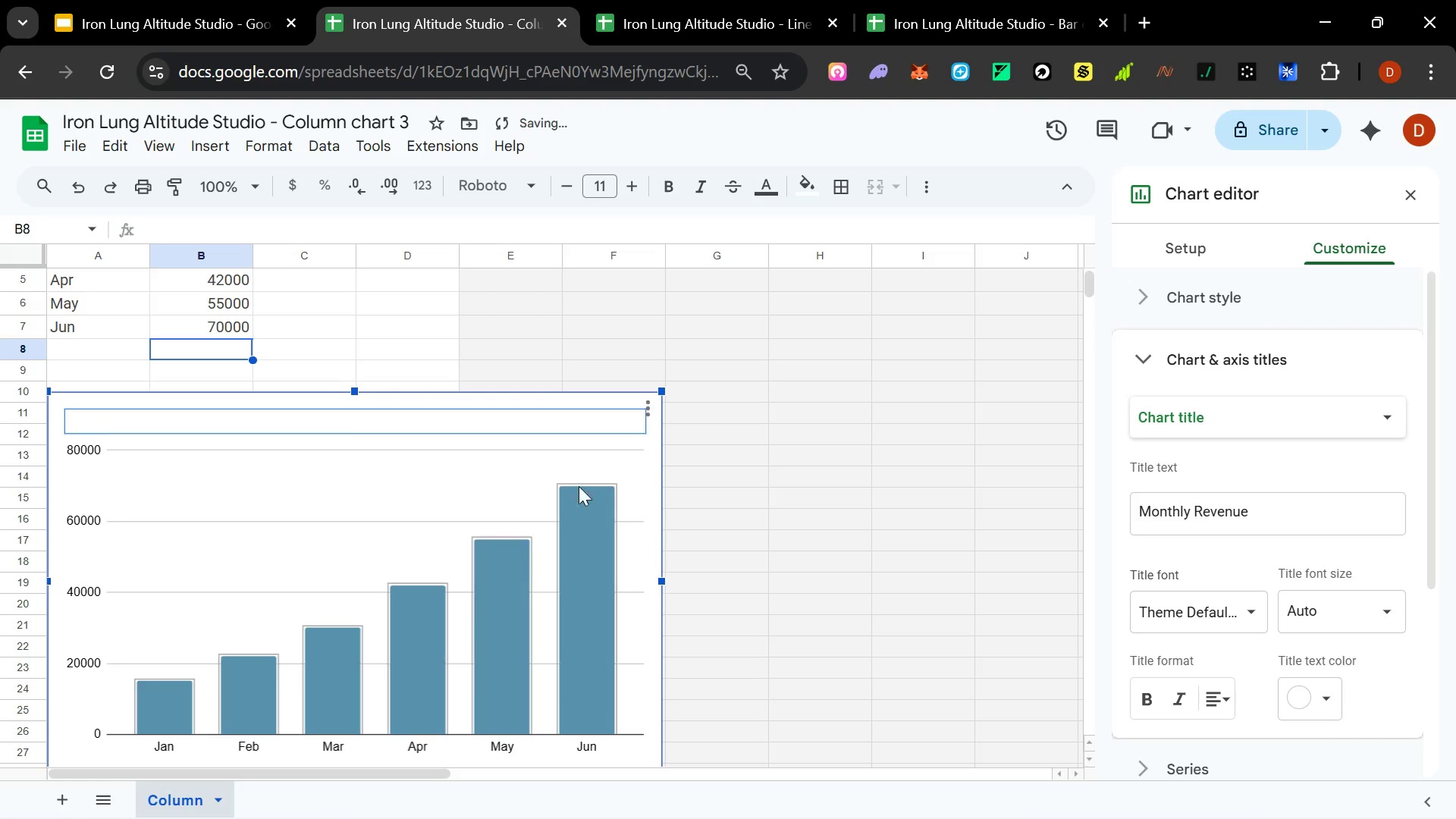 
left_click([579, 477])
 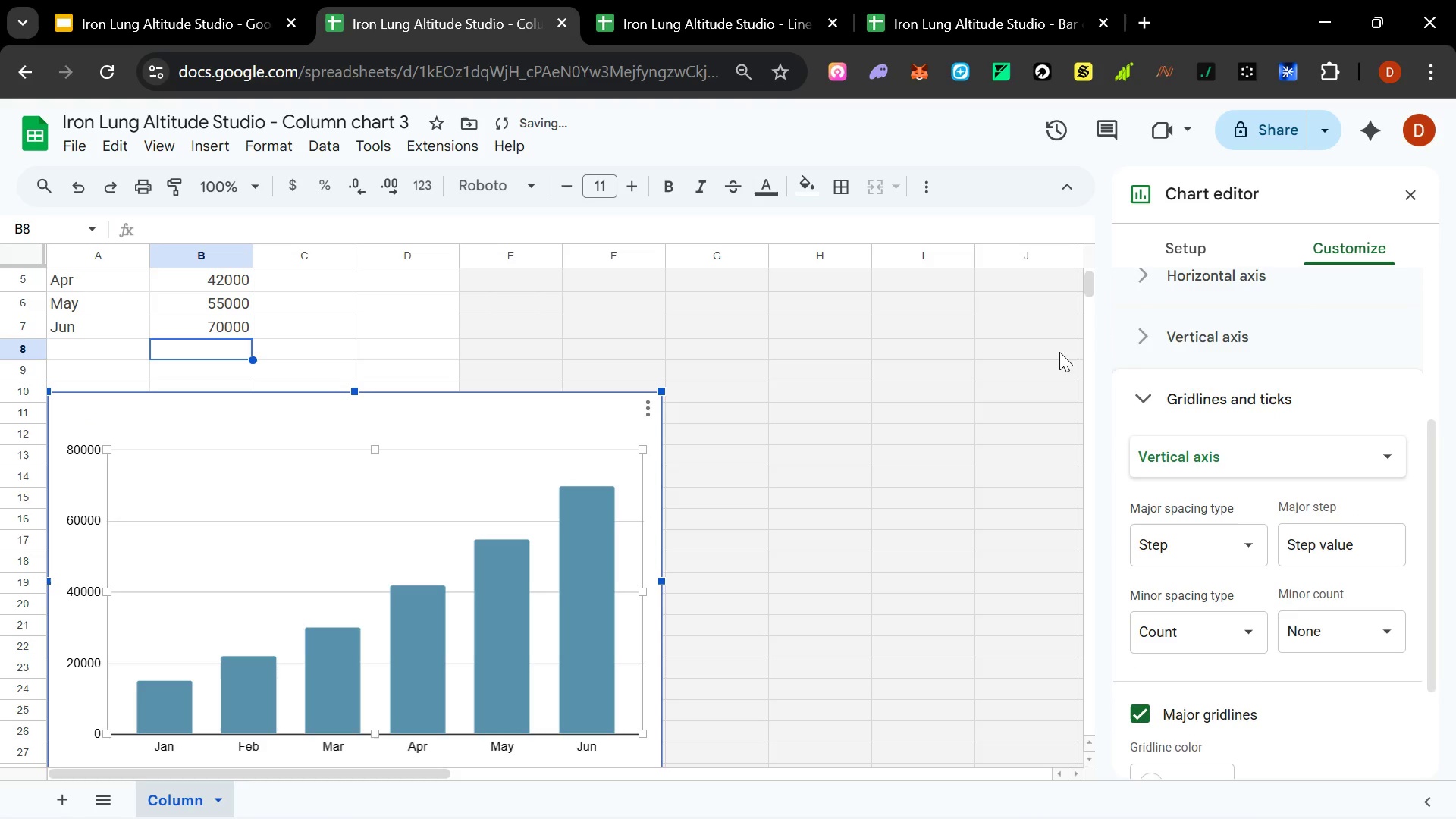 
scroll: coordinate [1239, 417], scroll_direction: up, amount: 4.0
 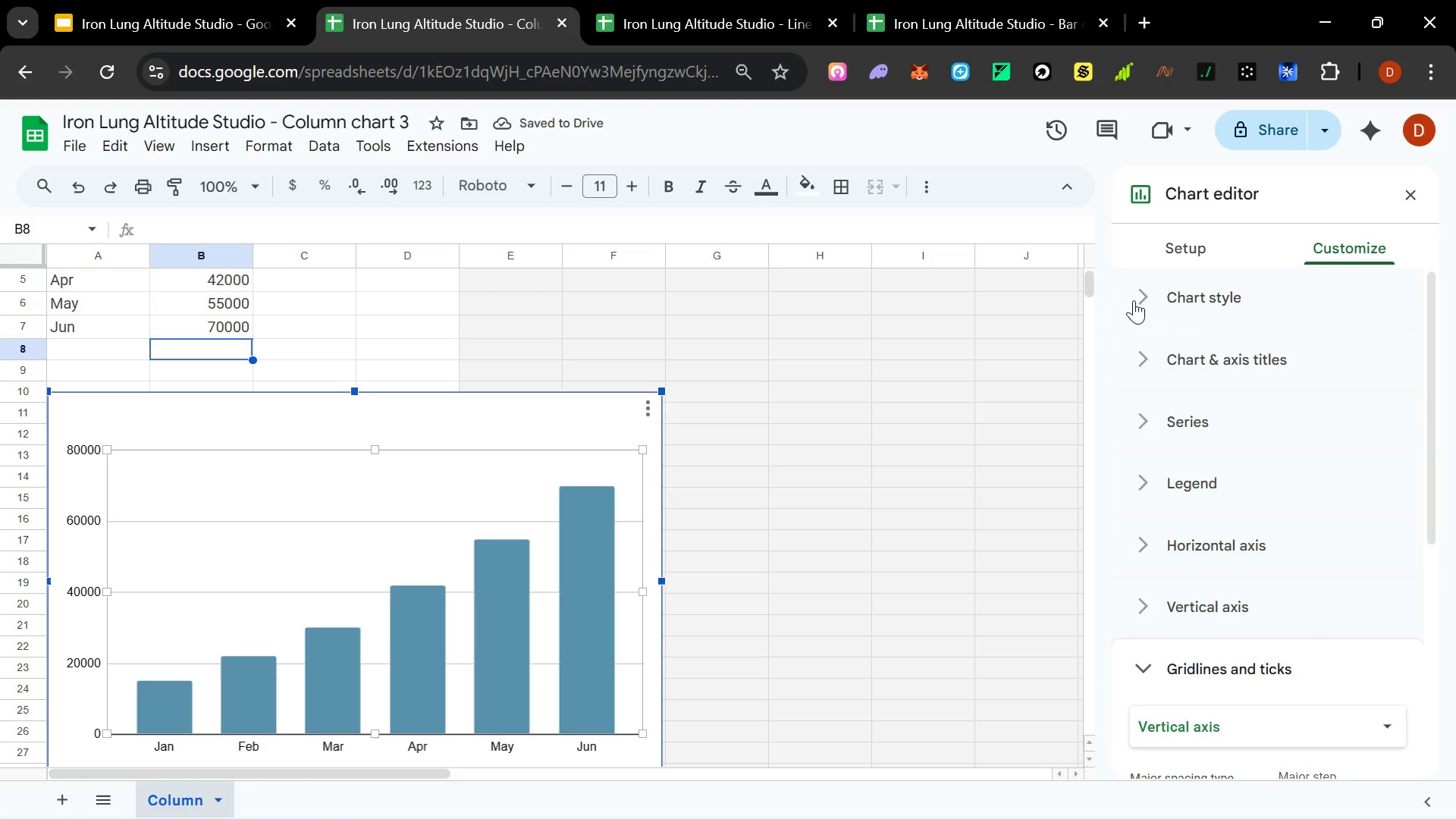 
left_click([1130, 300])
 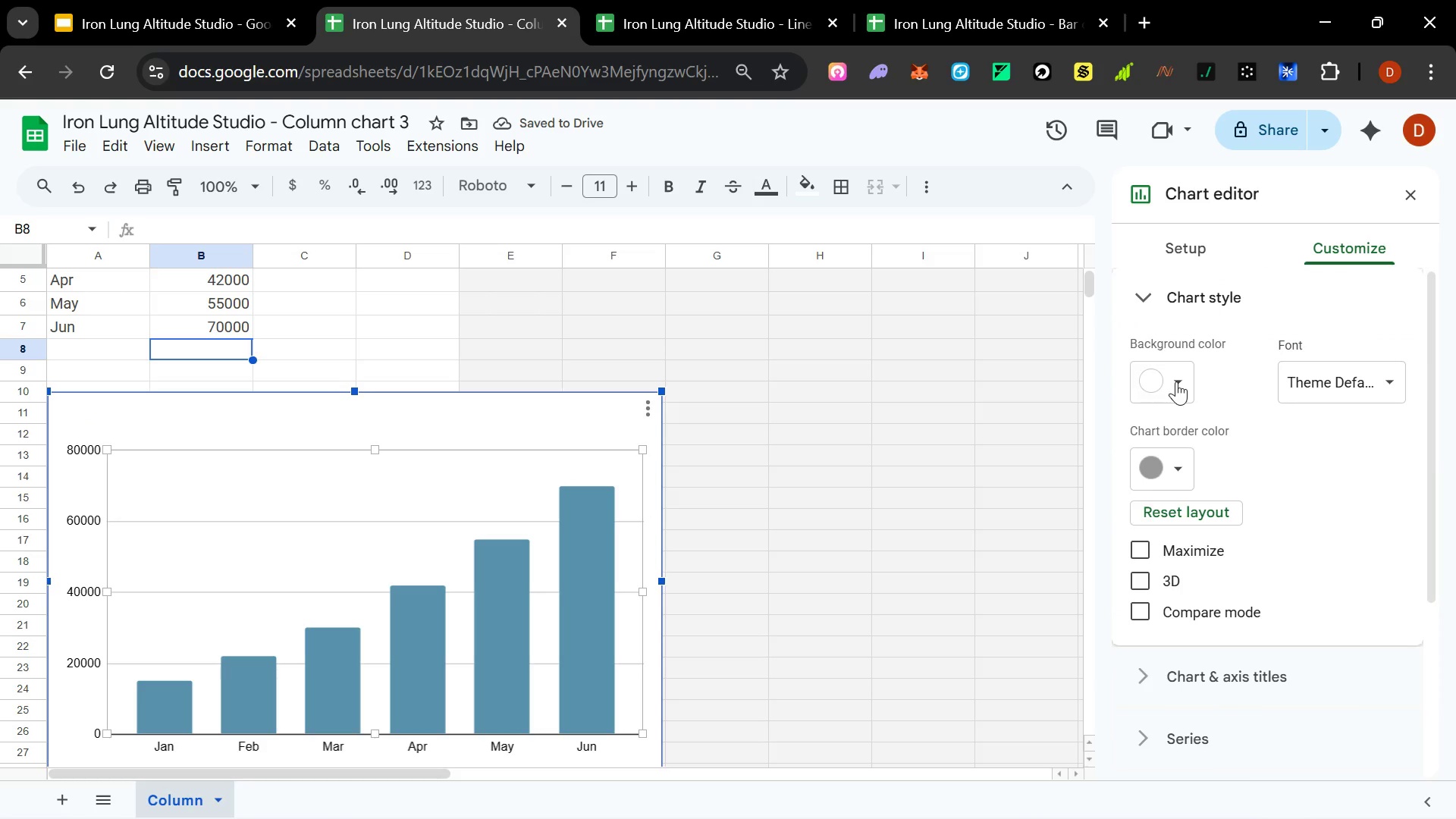 
left_click([1176, 381])
 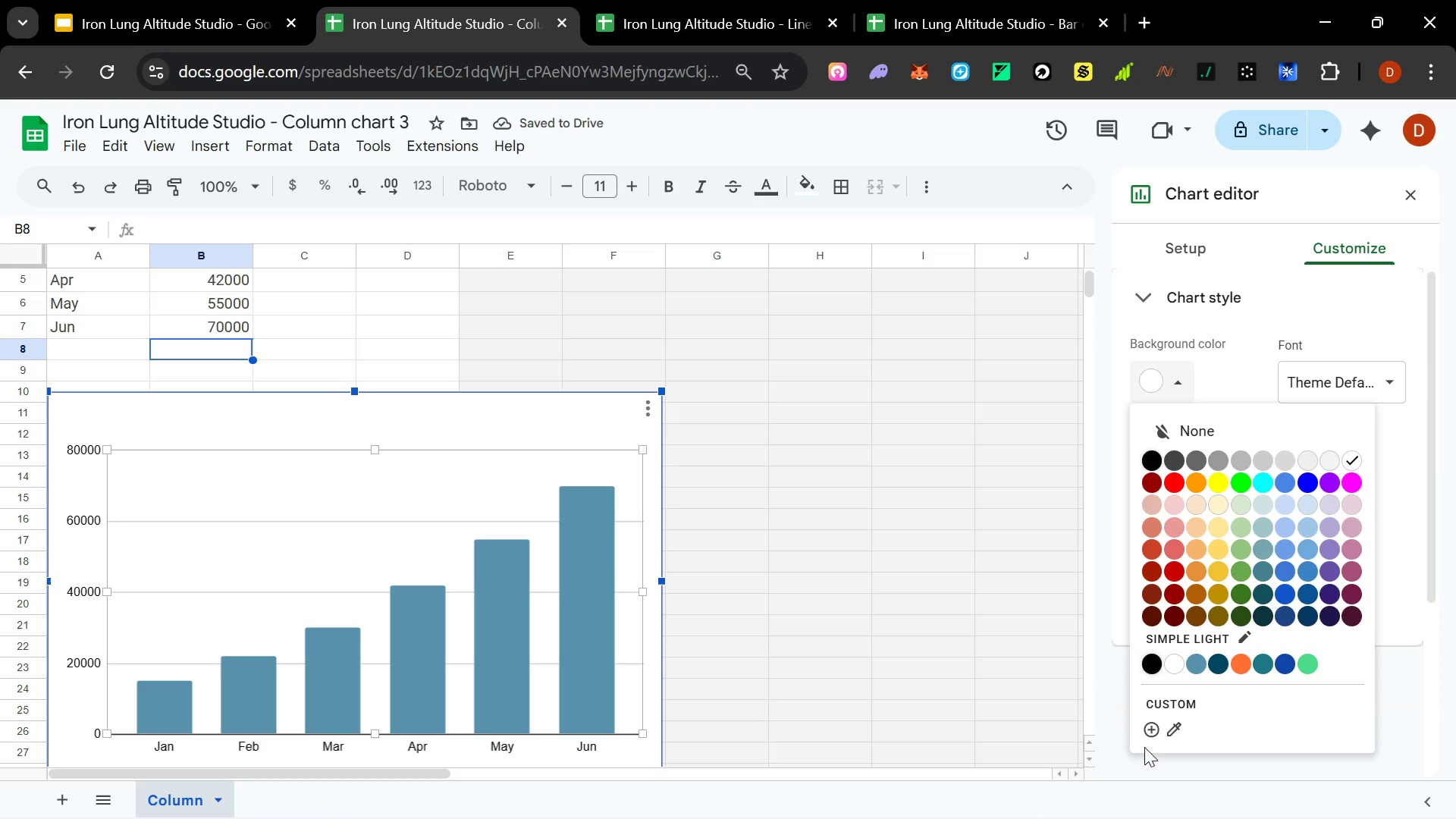 
left_click([1154, 733])
 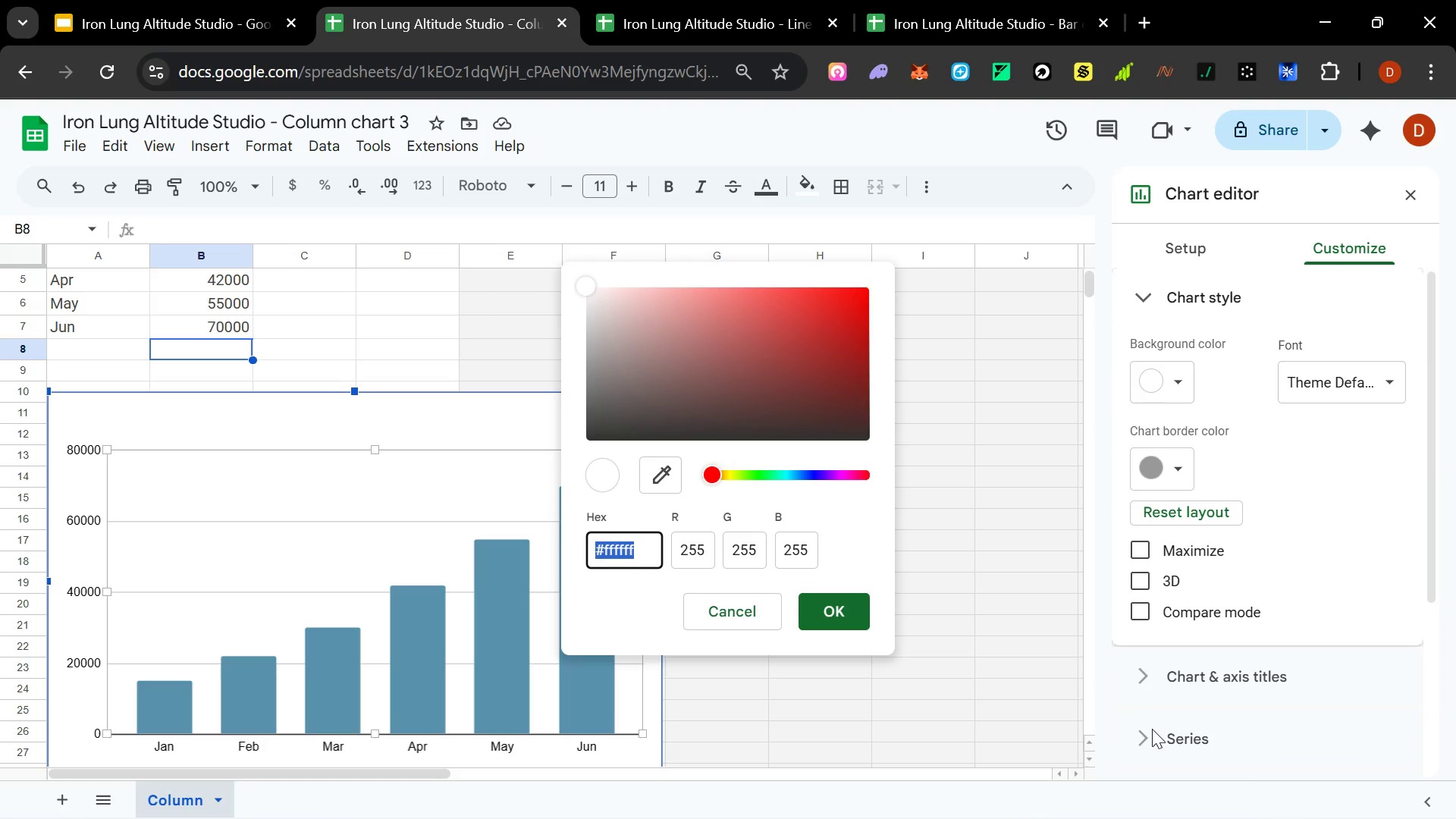 
key(Alt+AltLeft)
 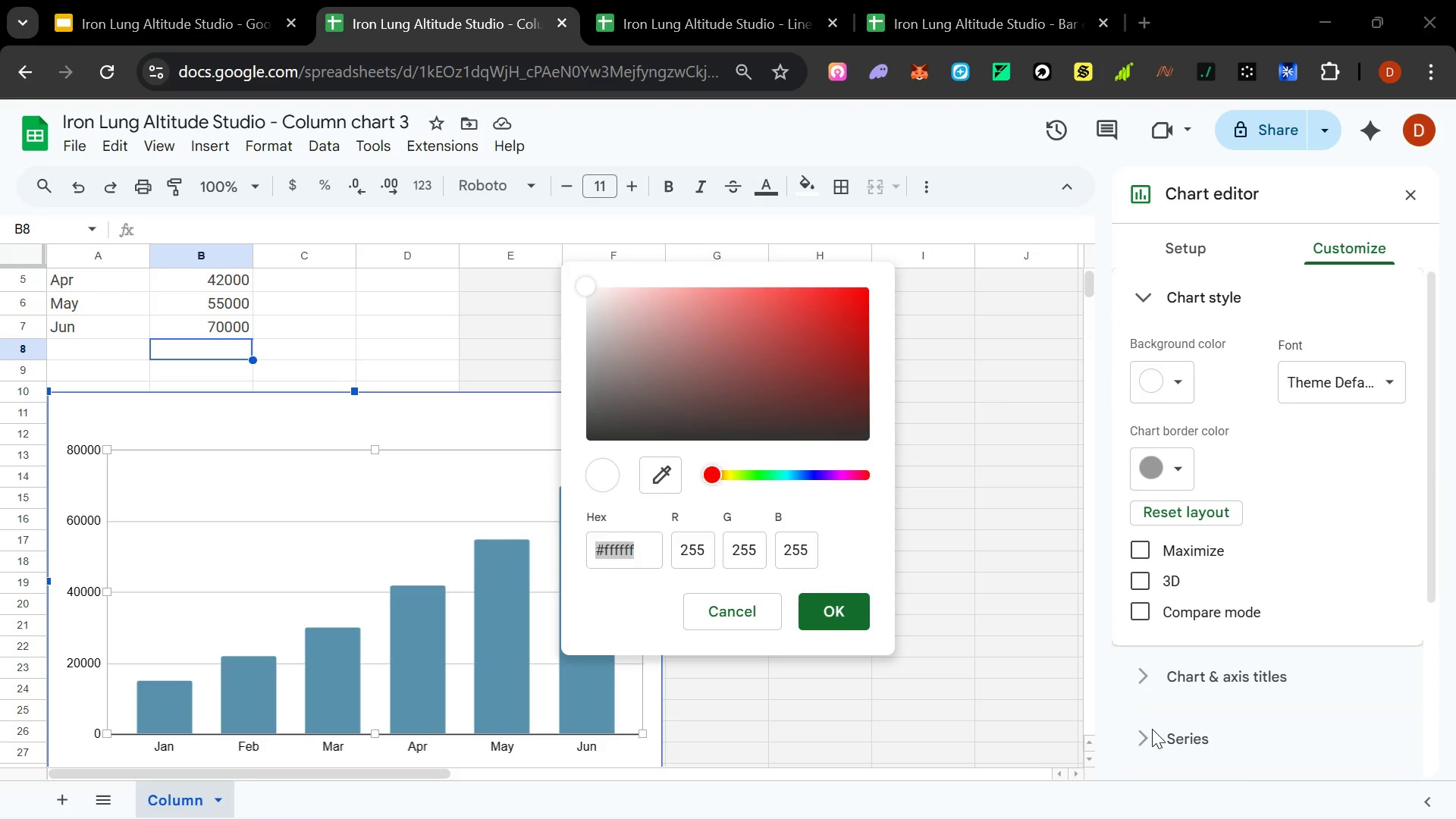 
key(Alt+Tab)